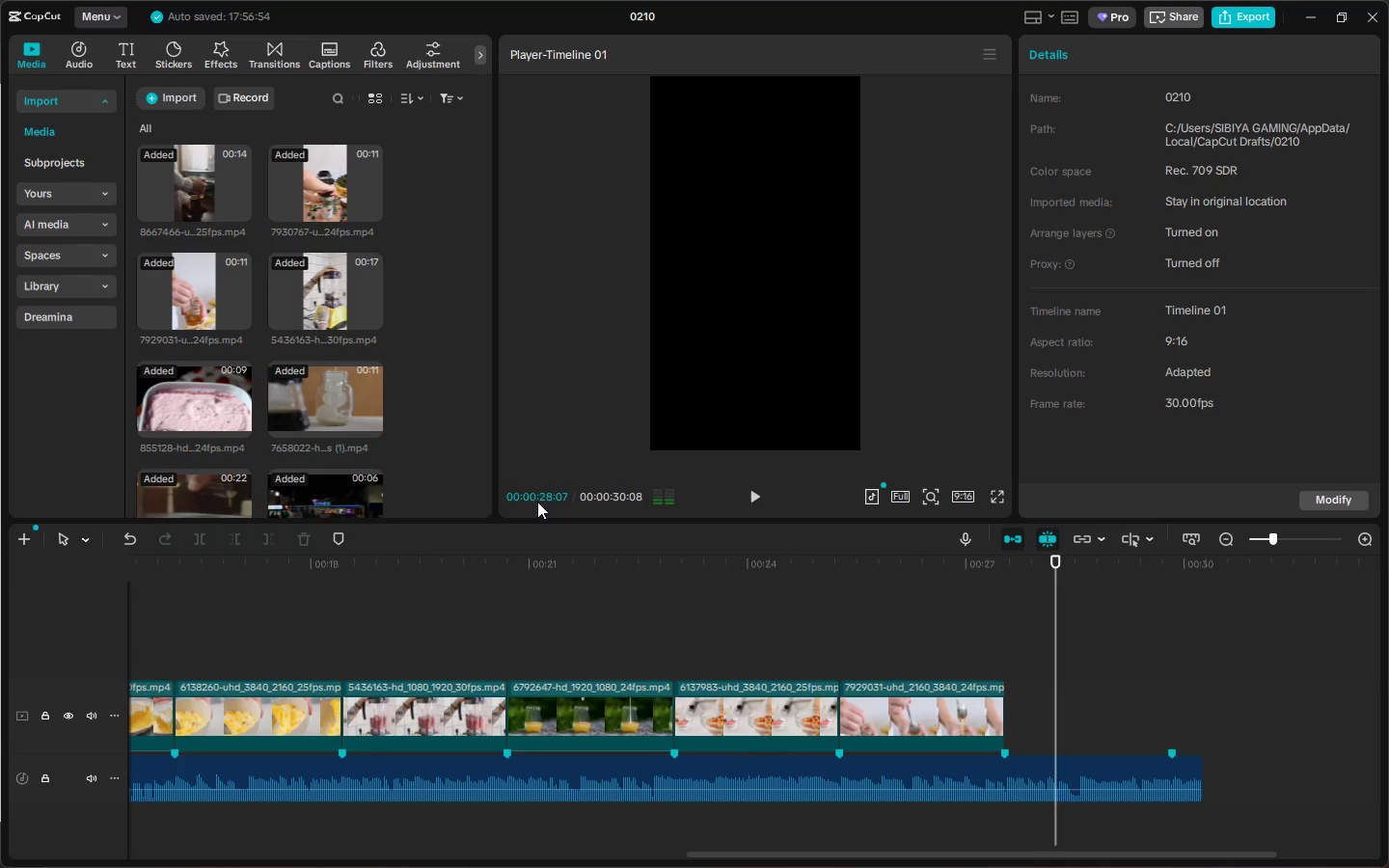 
key(Space)
 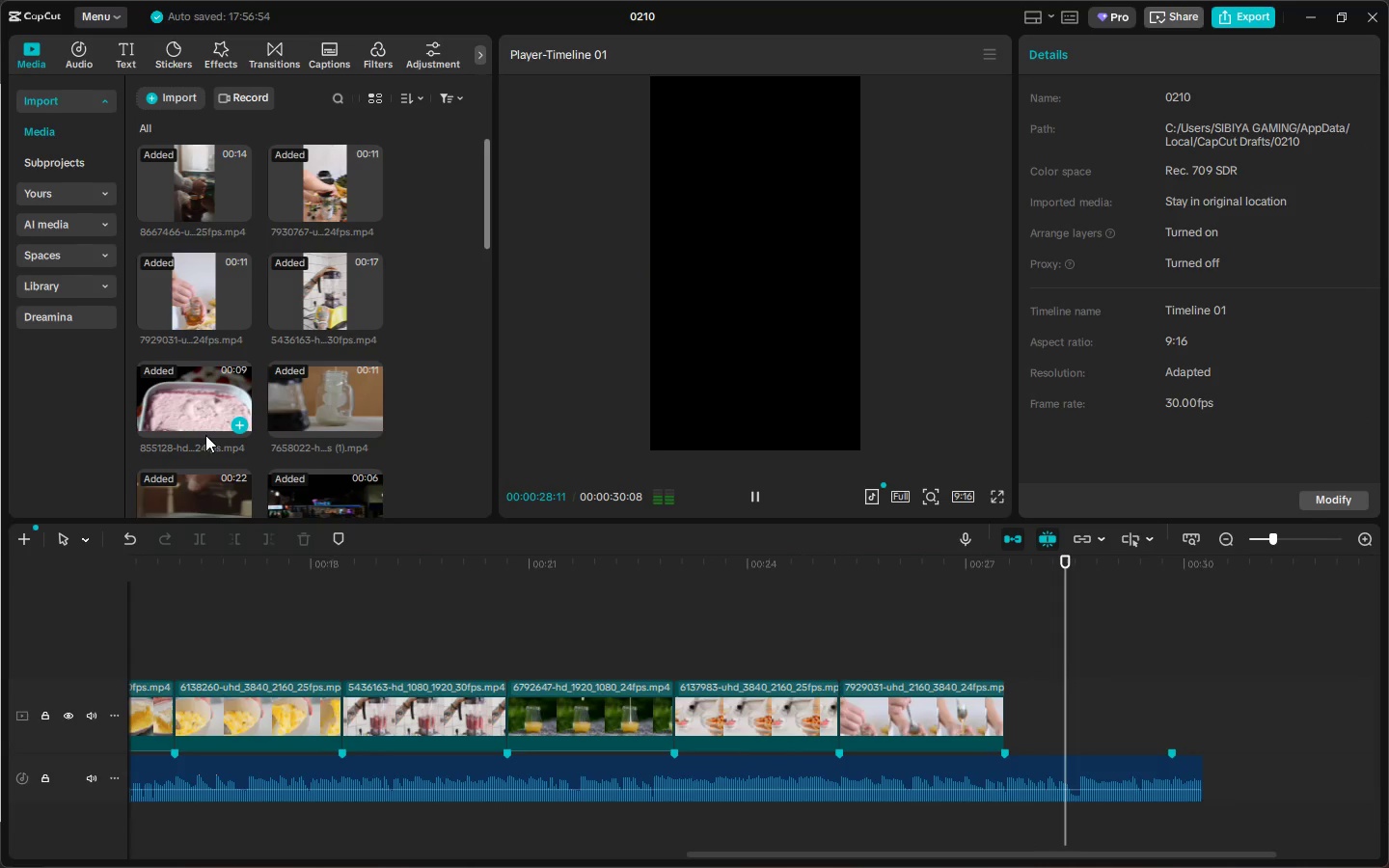 
key(Space)
 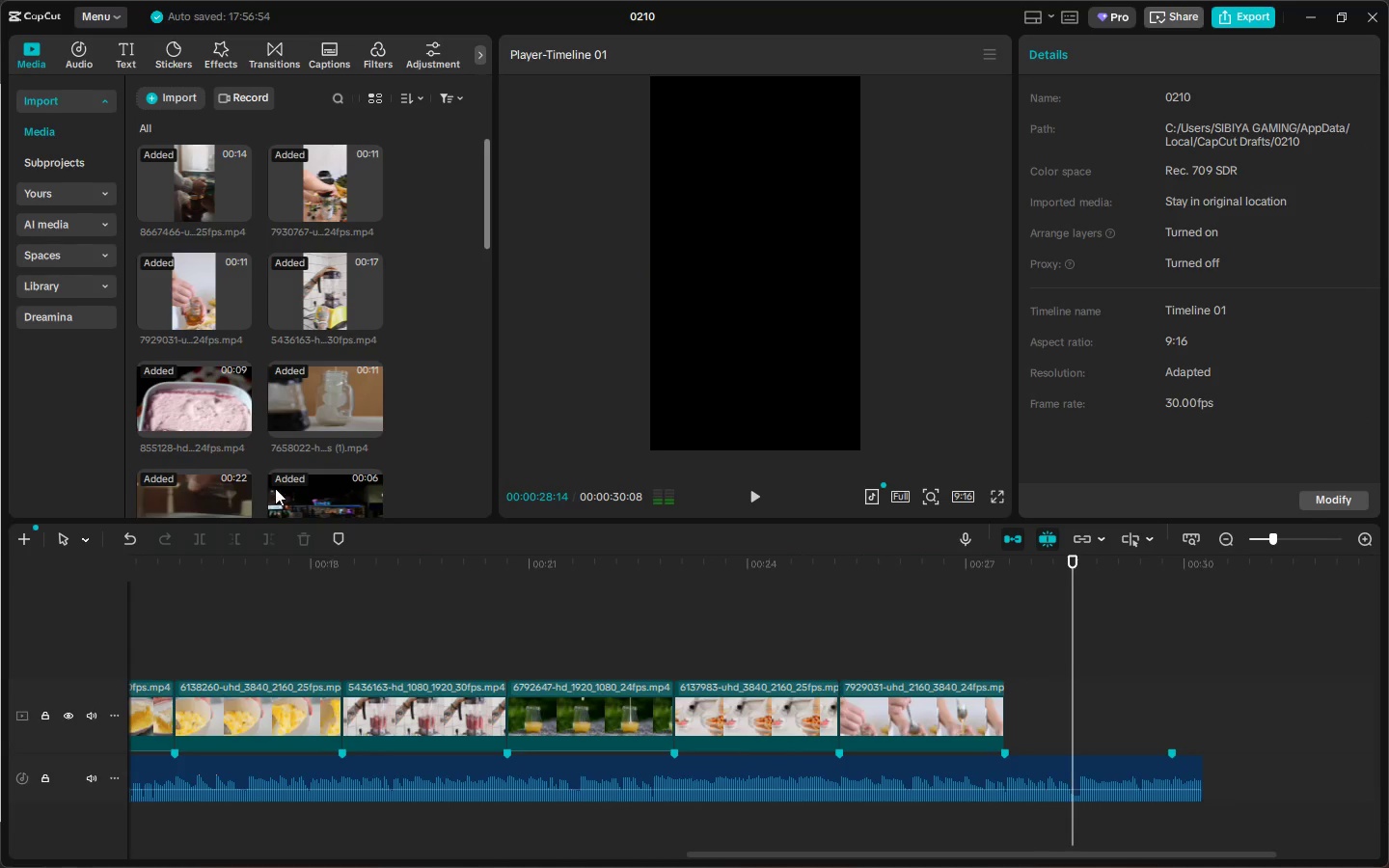 
key(Space)
 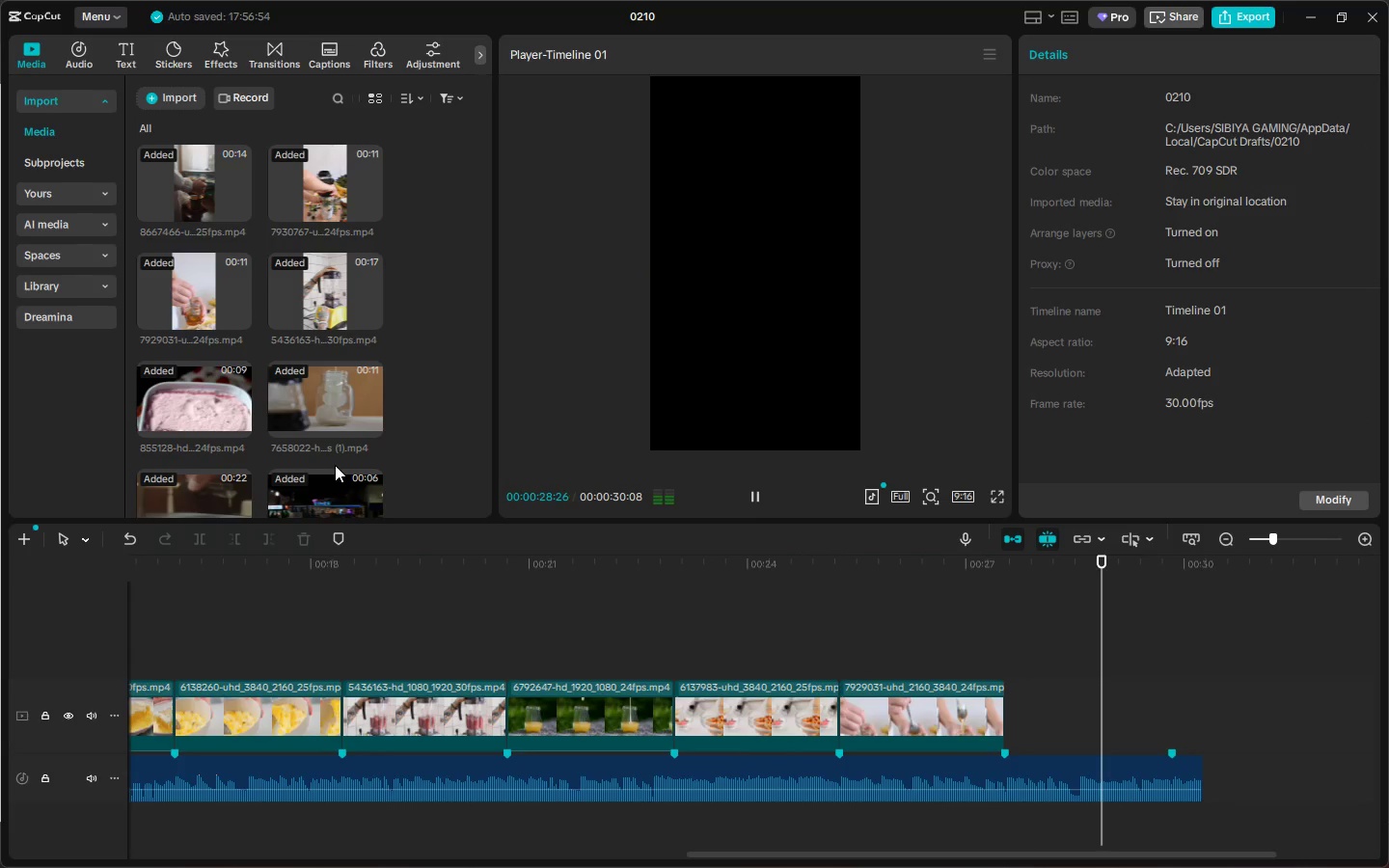 
key(Space)
 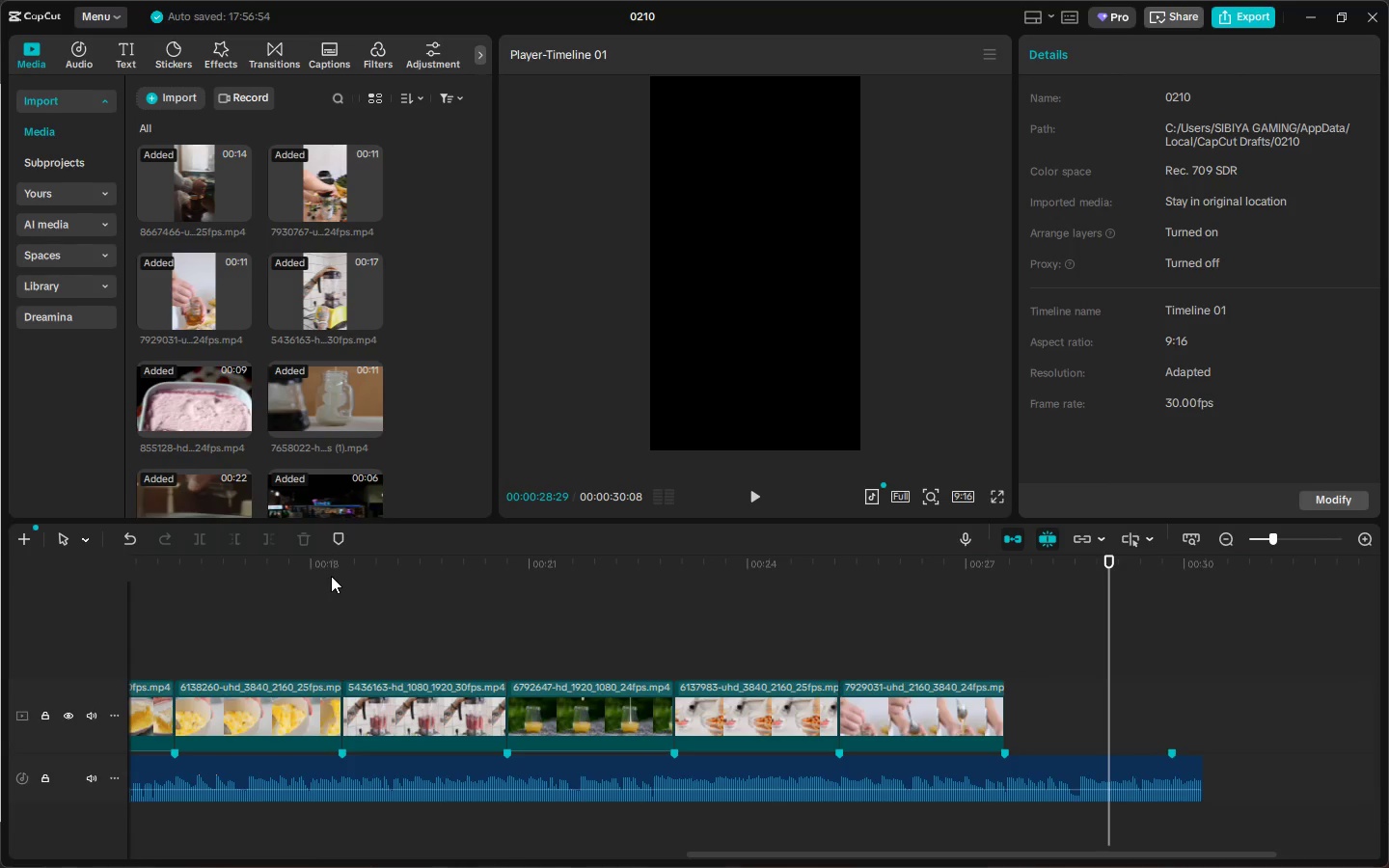 
wait(31.34)
 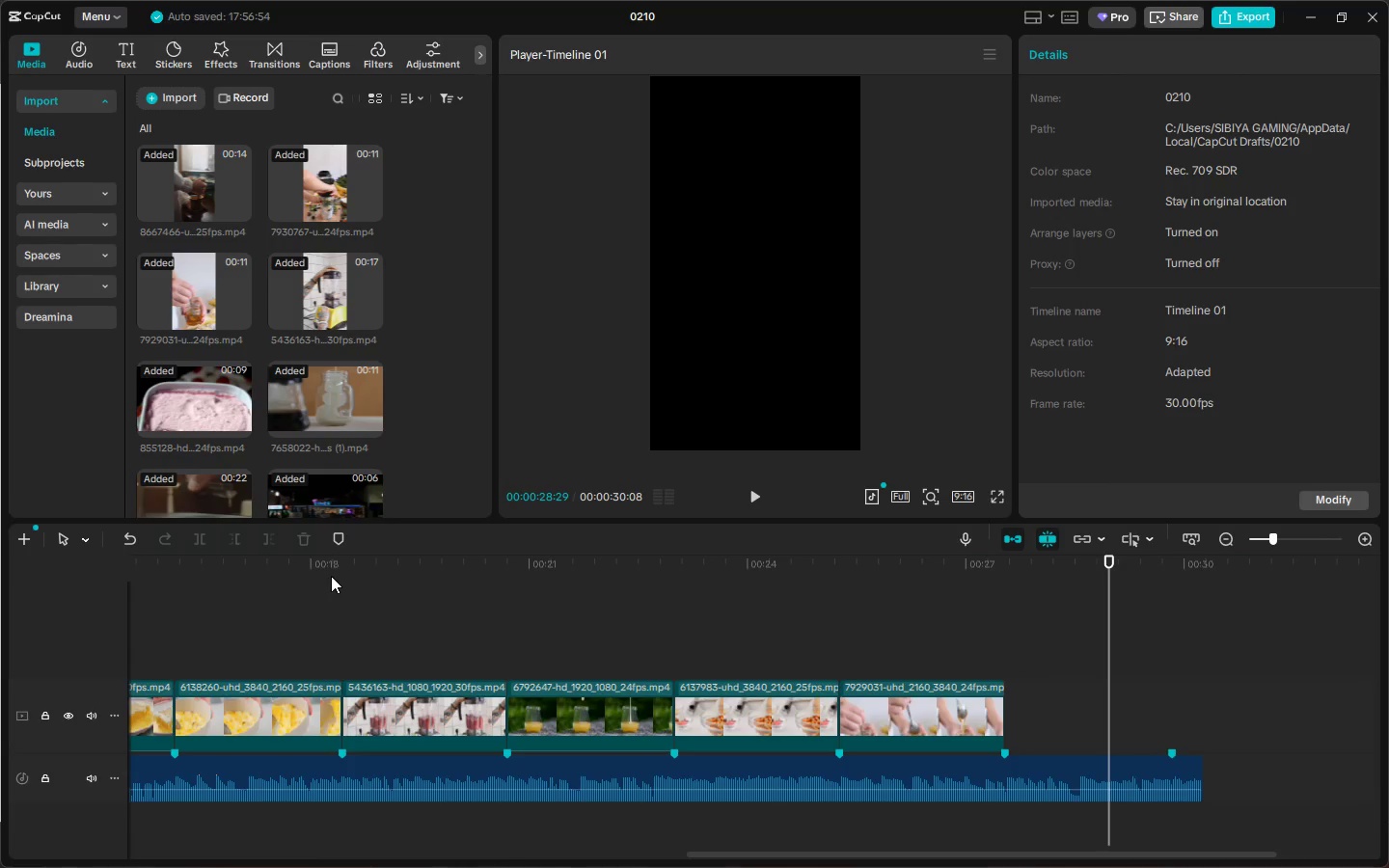 
left_click_drag(start_coordinate=[323, 563], to_coordinate=[0, 586])
 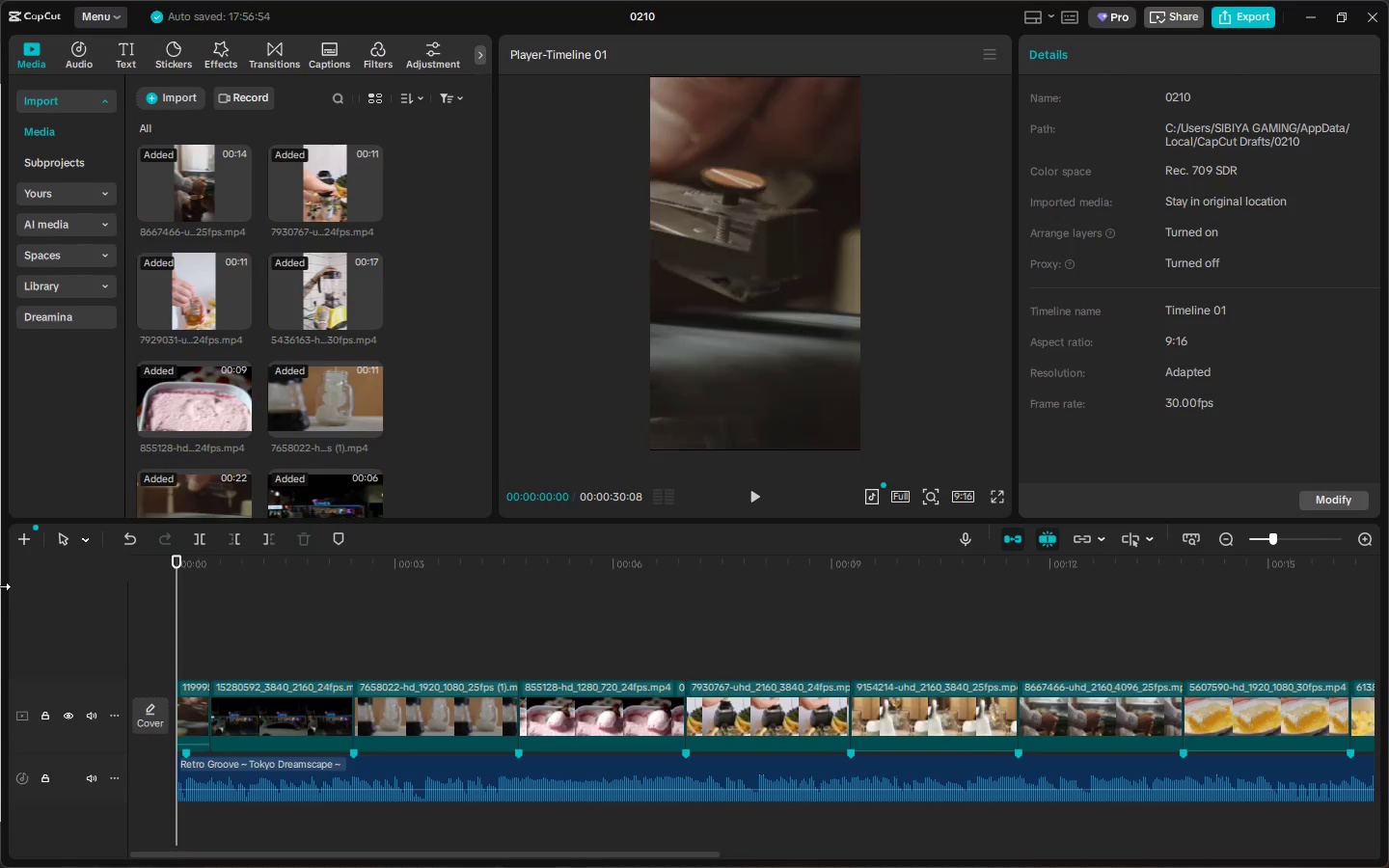 
key(Space)
 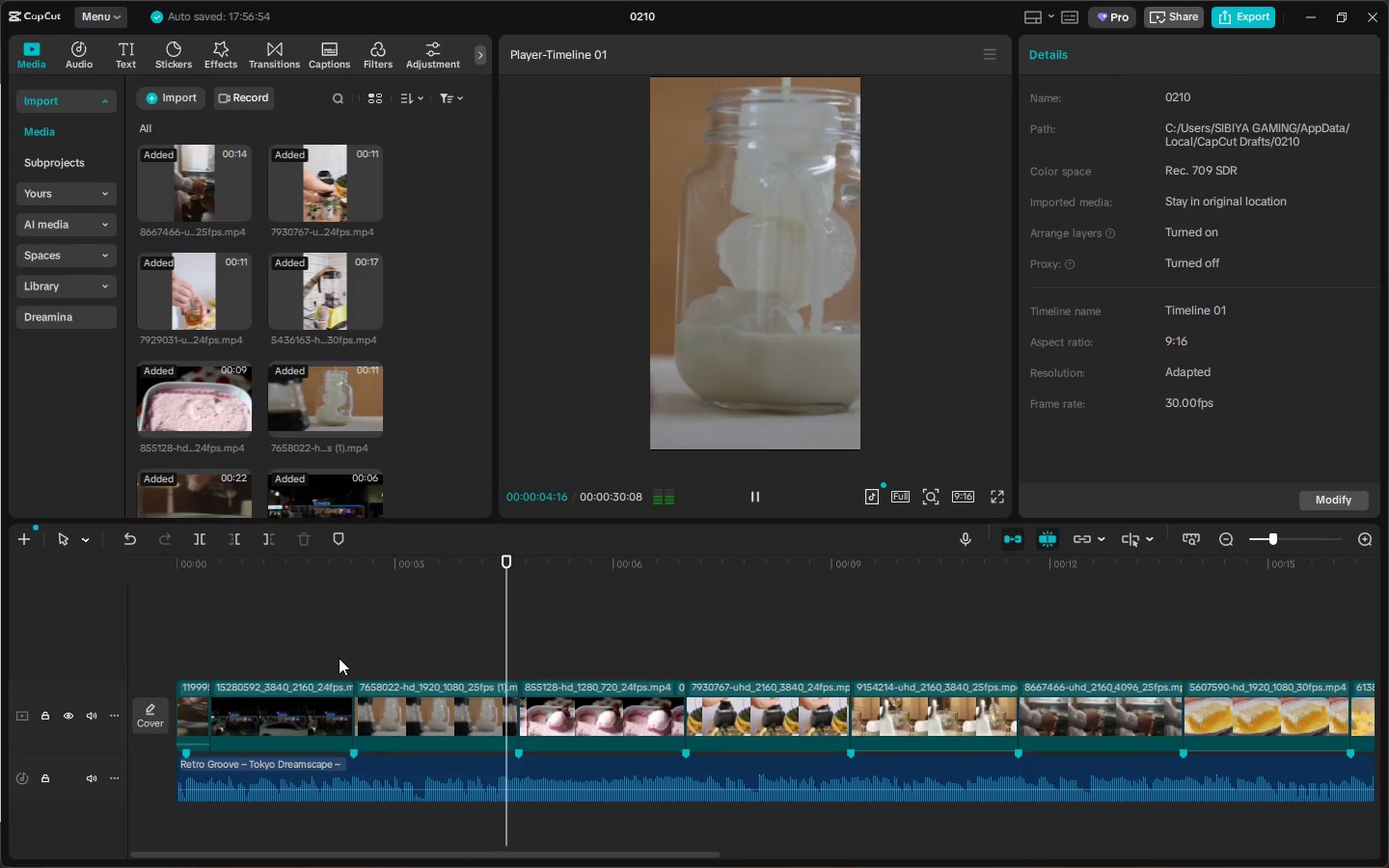 
wait(6.02)
 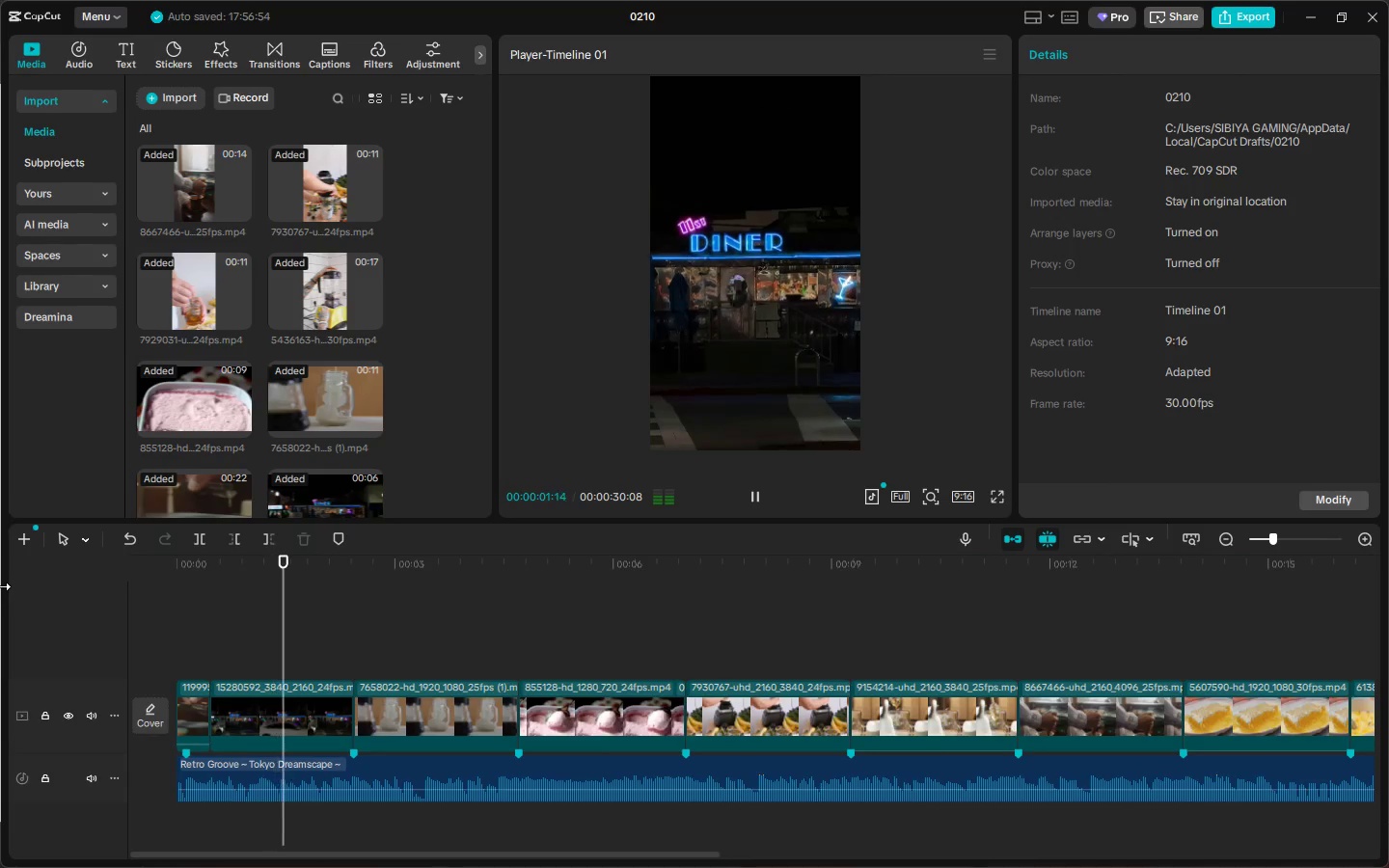 
left_click_drag(start_coordinate=[582, 856], to_coordinate=[1184, 847])
 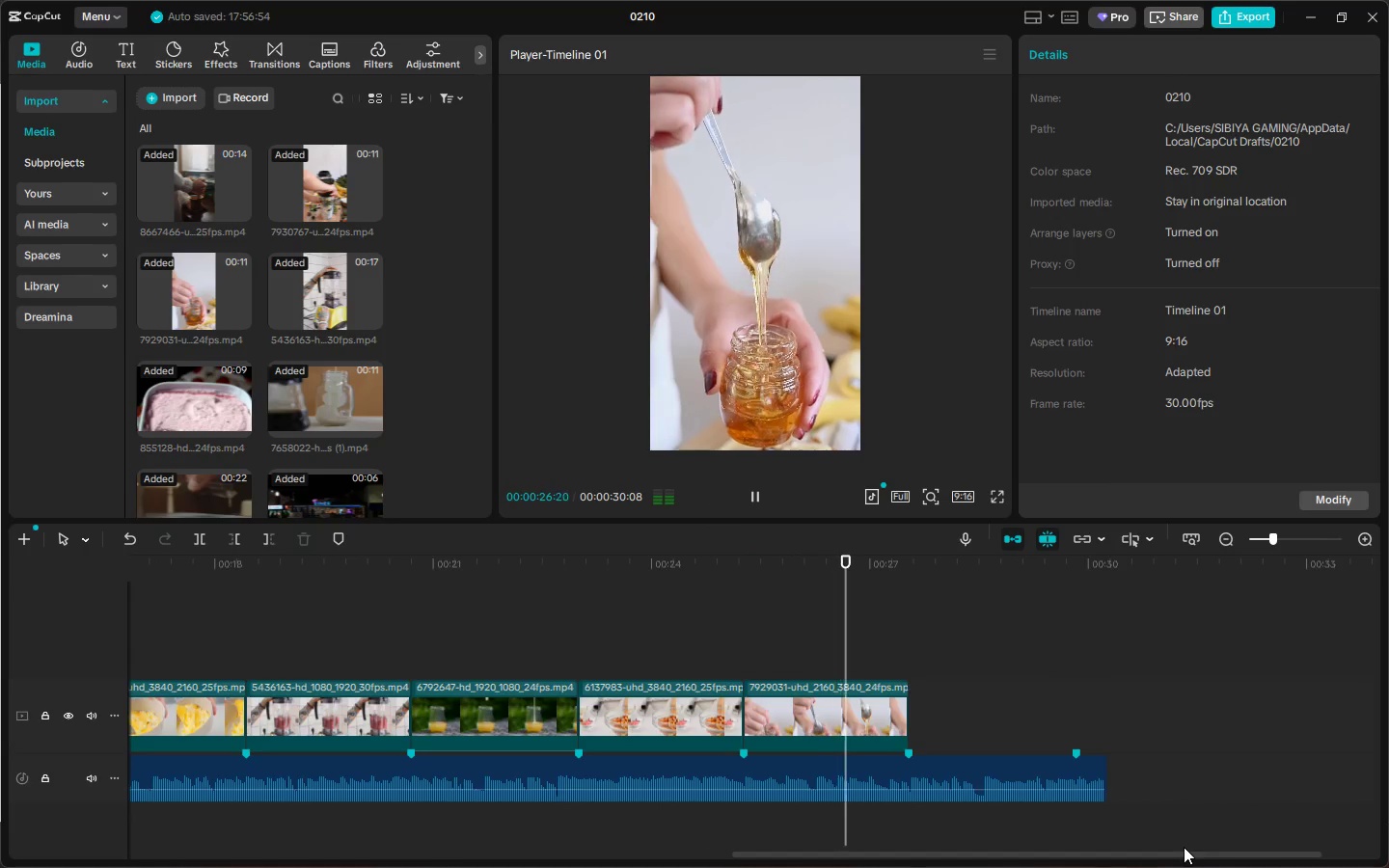 
key(Space)
 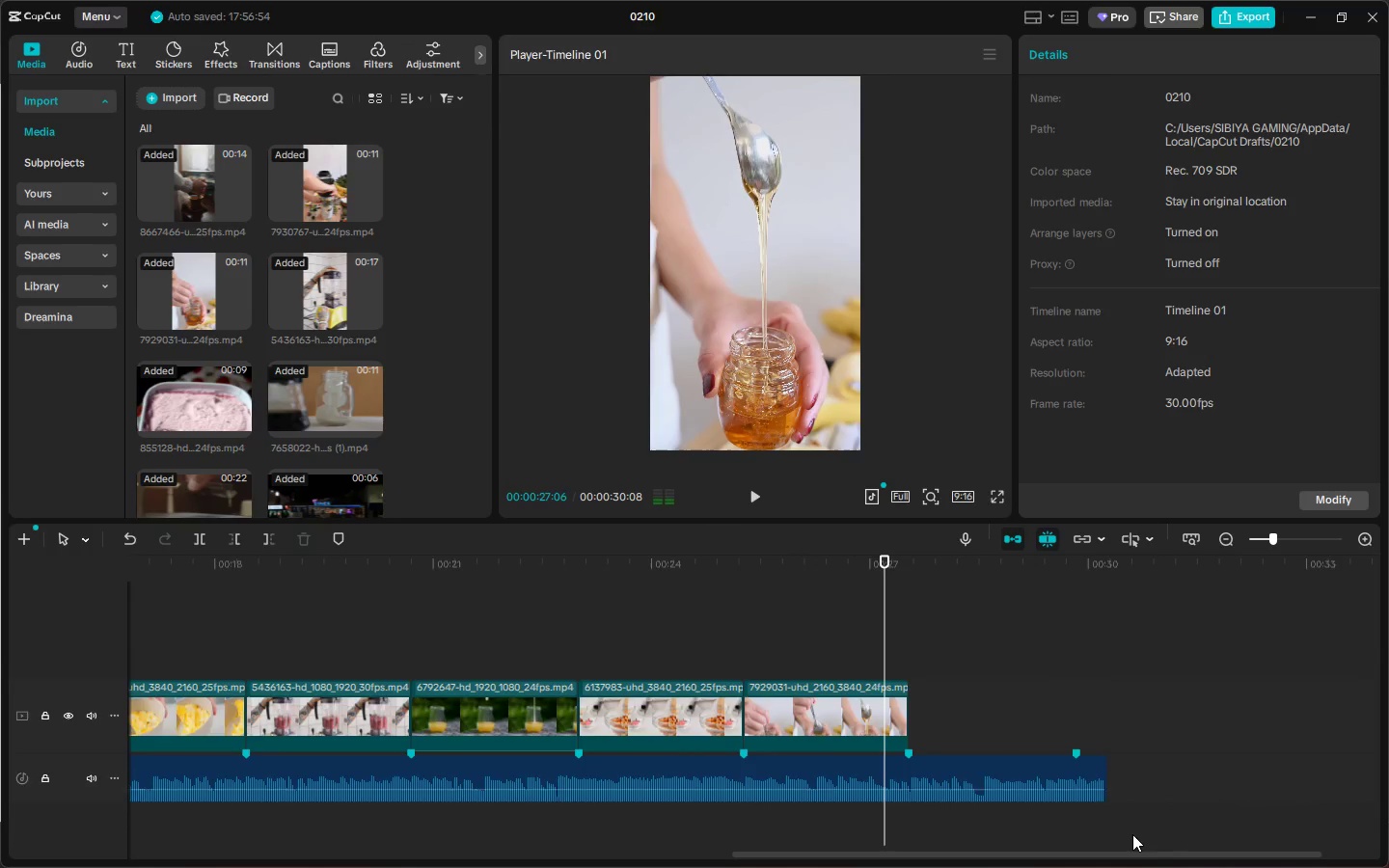 
key(Alt+AltLeft)
 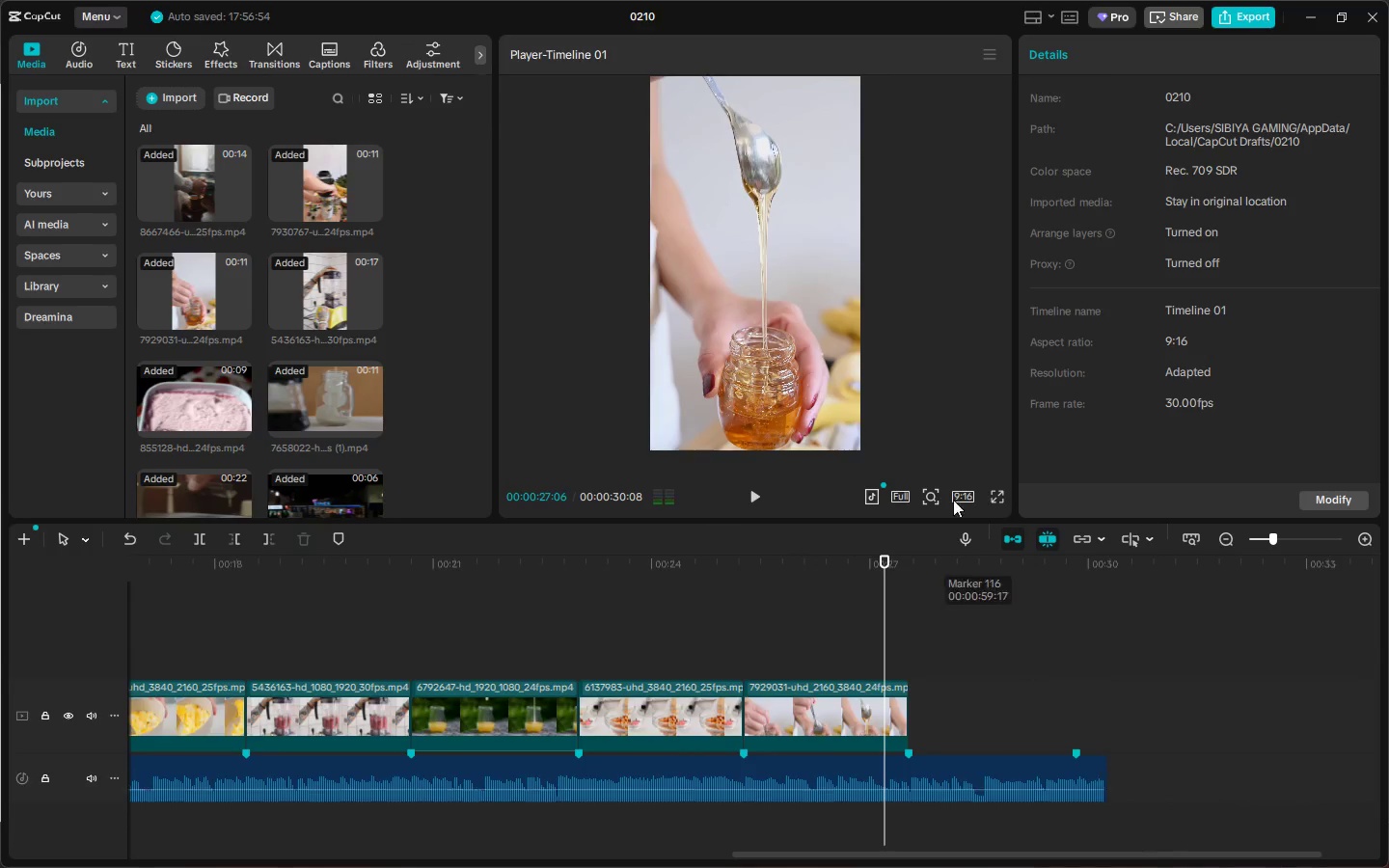 
key(Alt+Tab)
 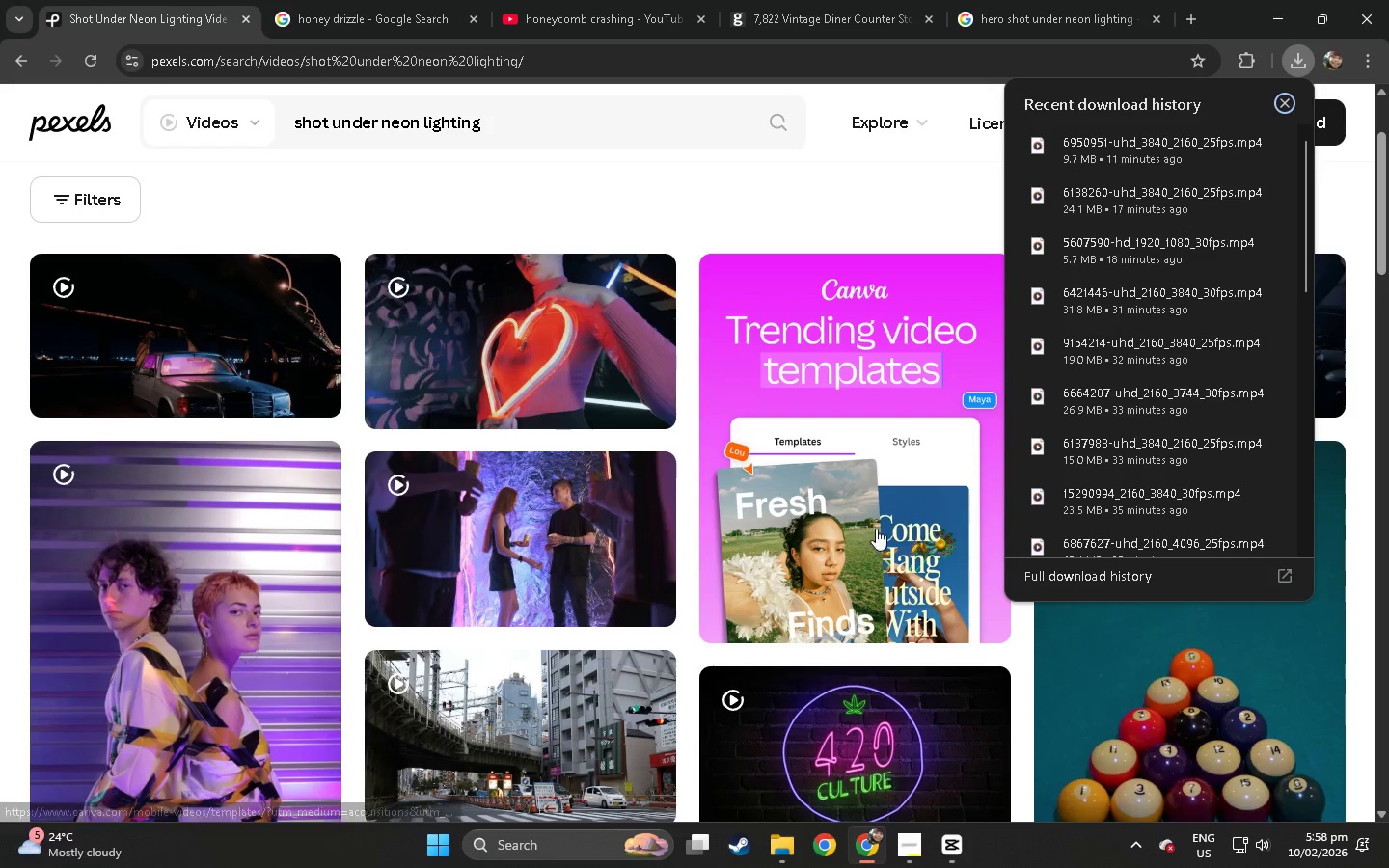 
key(Alt+Tab)
 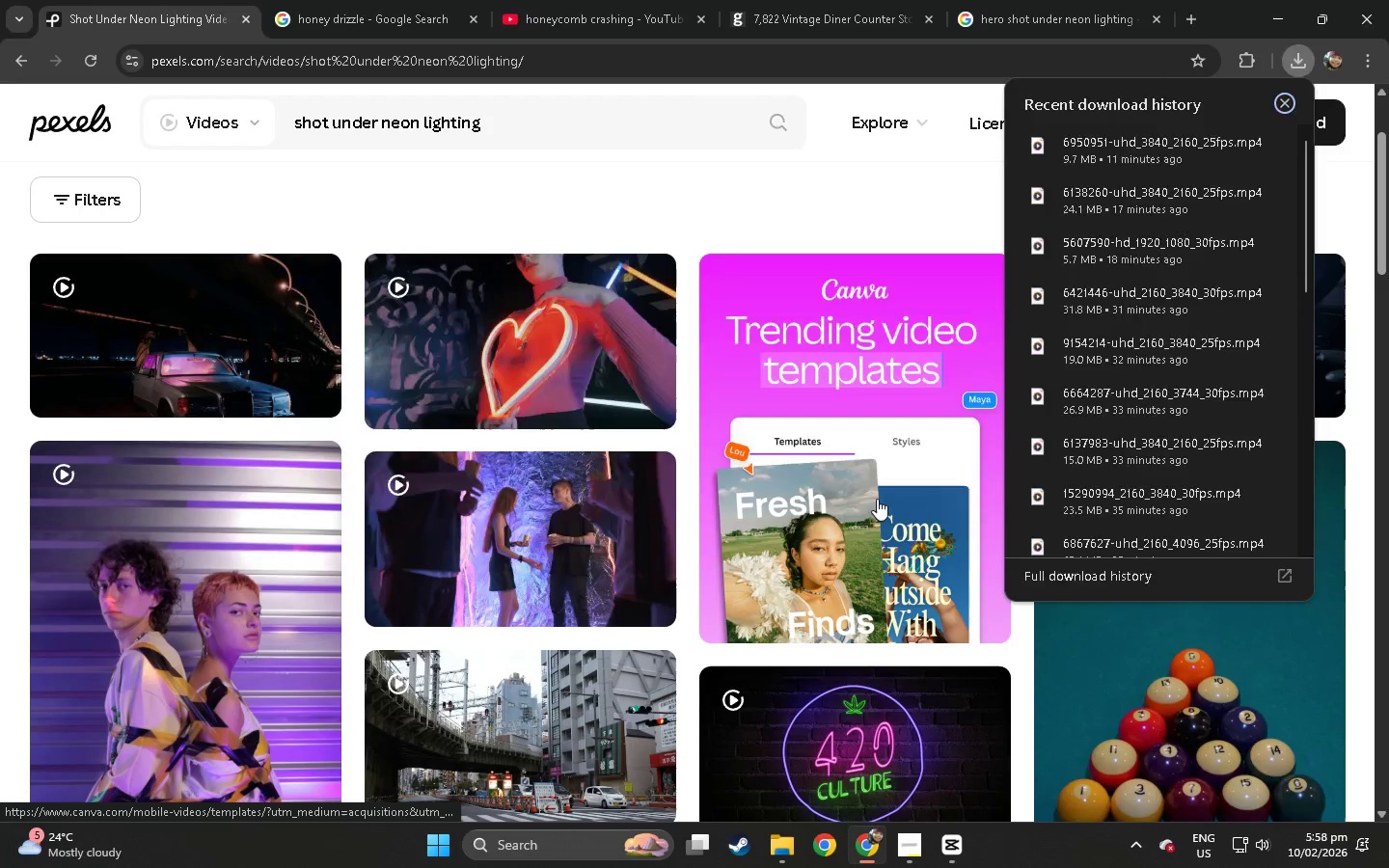 
key(Alt+Tab)
 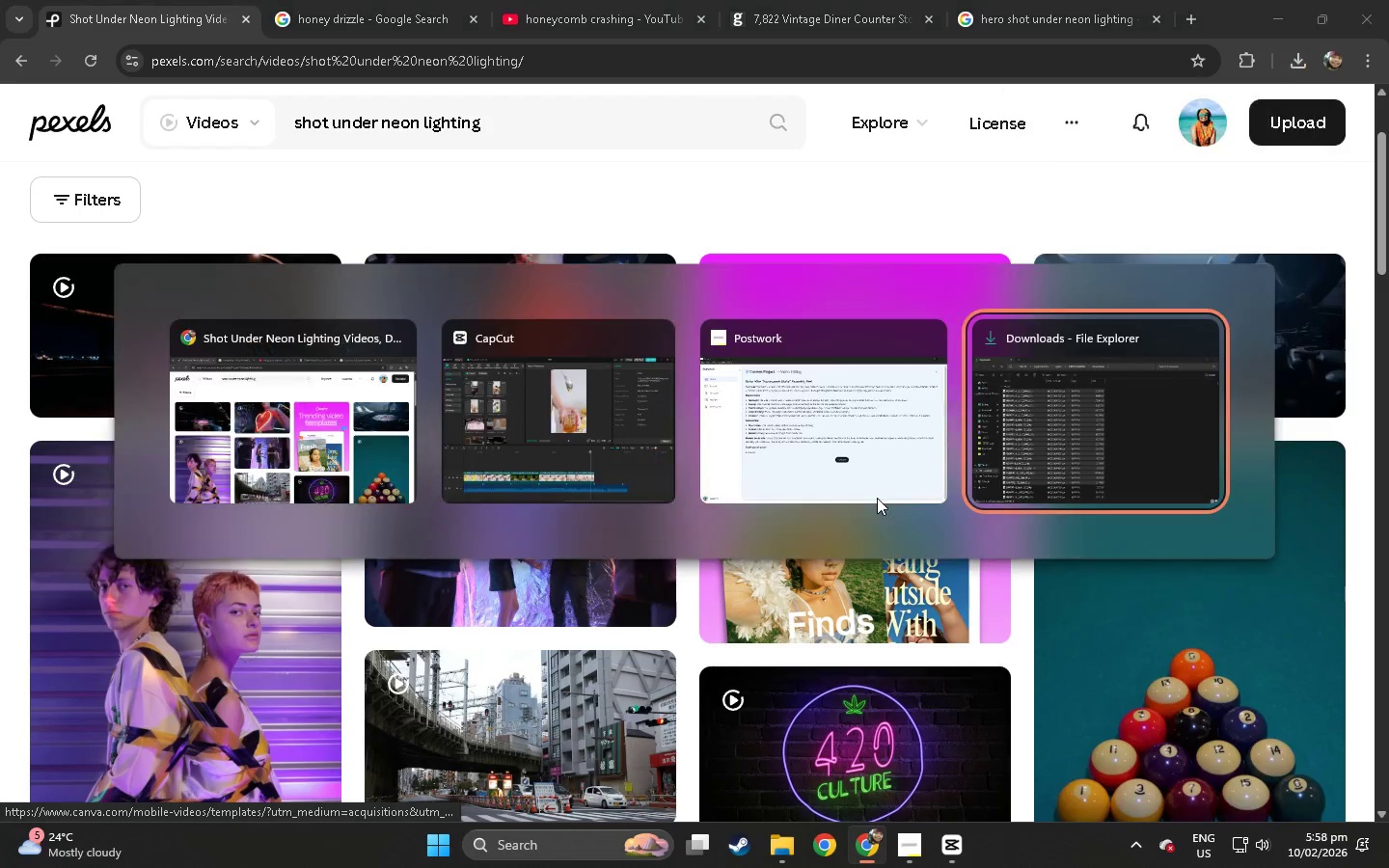 
key(Alt+Tab)
 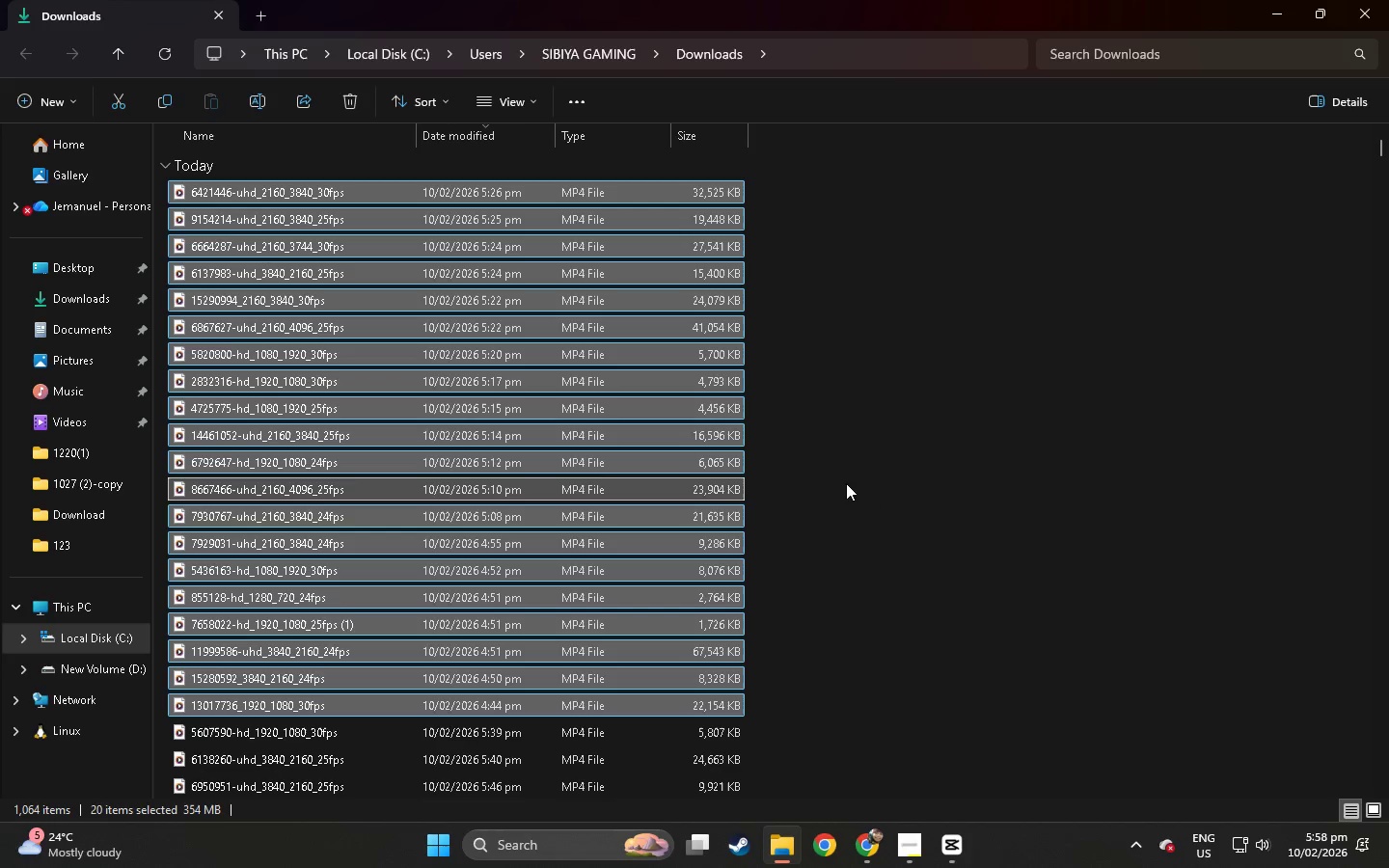 
key(Alt+Tab)
 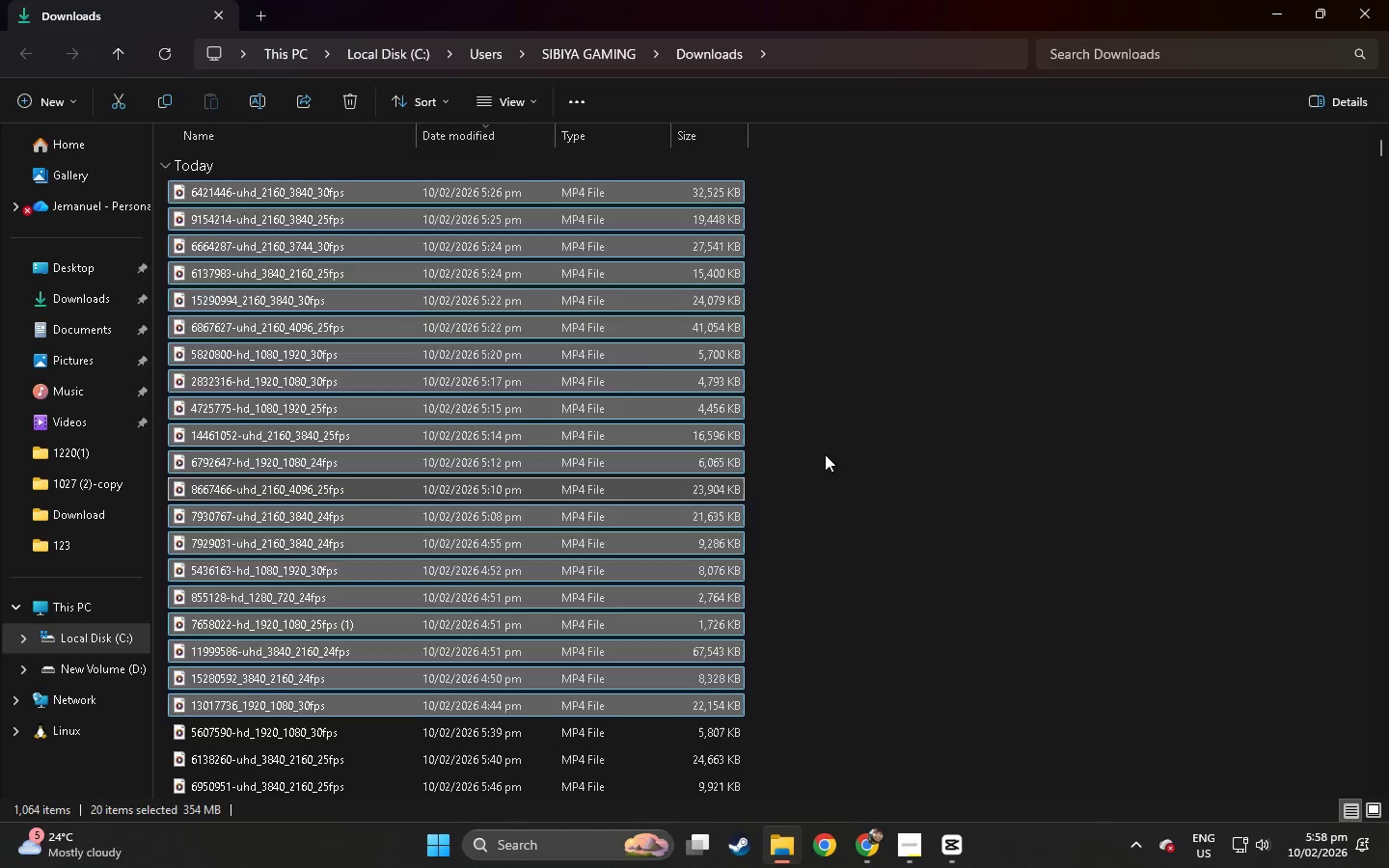 
left_click([1083, 449])